 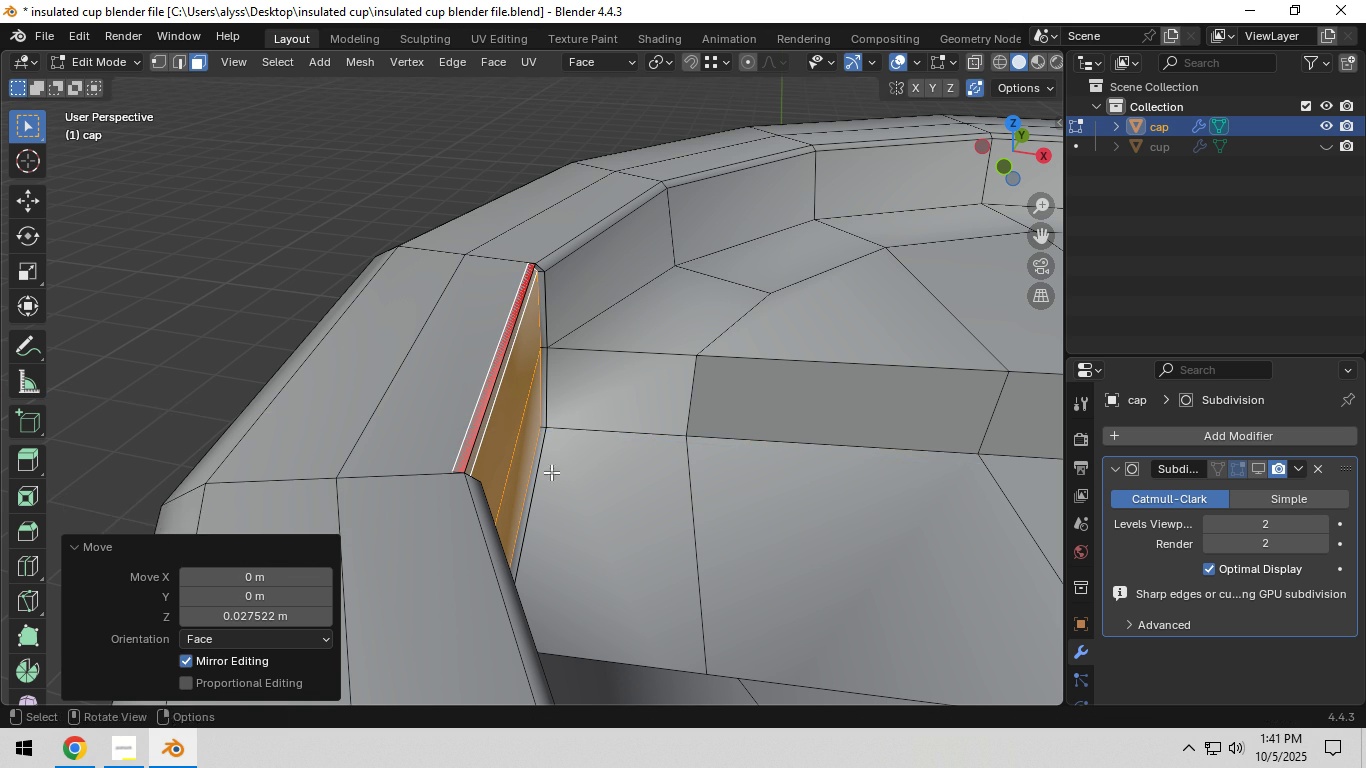 
scroll: coordinate [578, 471], scroll_direction: up, amount: 3.0
 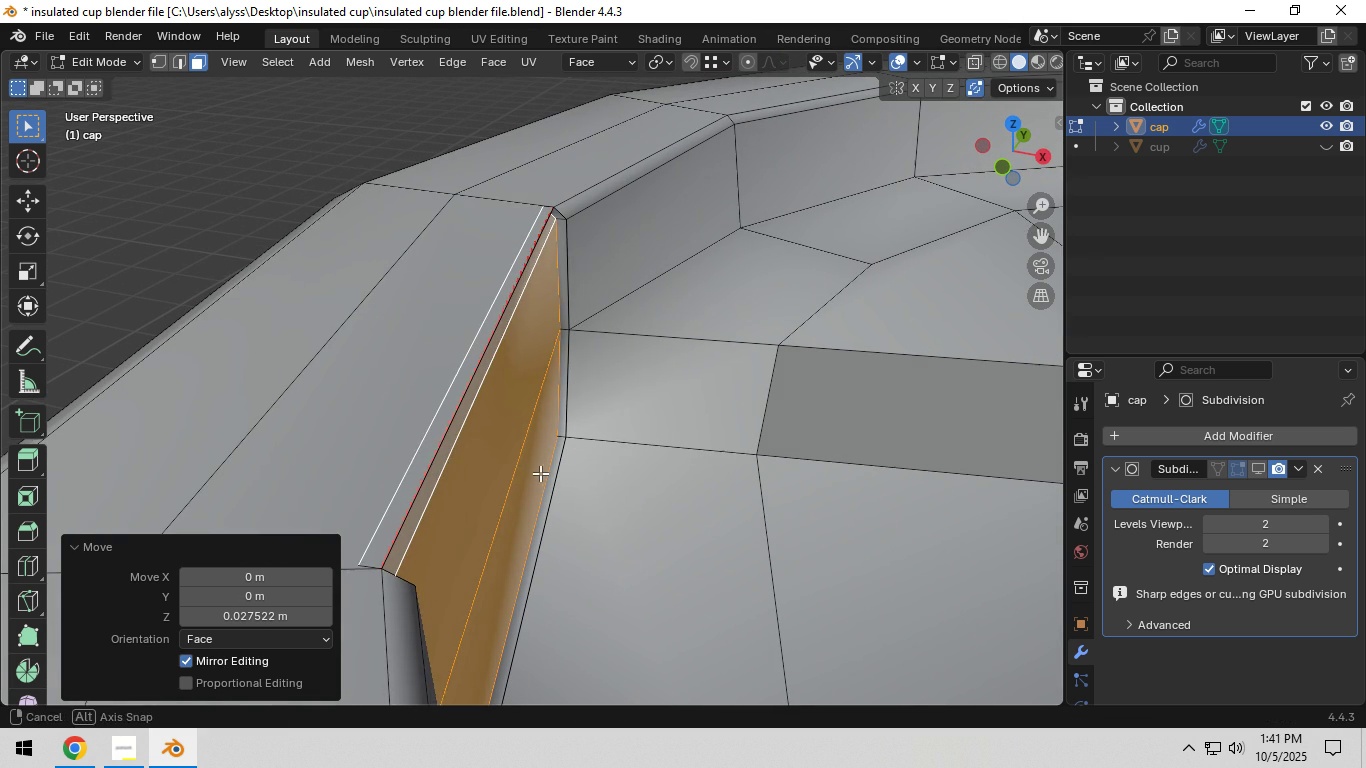 
key(Shift+ShiftLeft)
 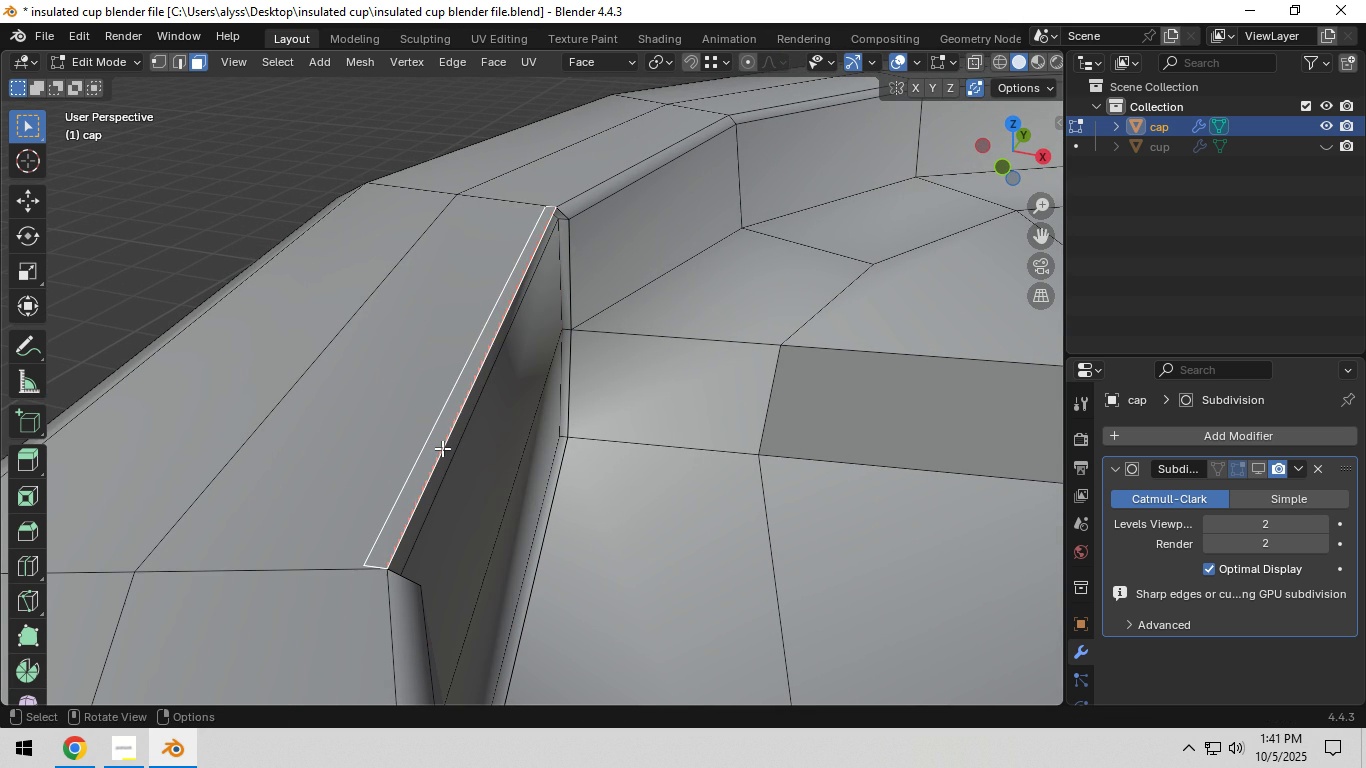 
left_click([442, 448])
 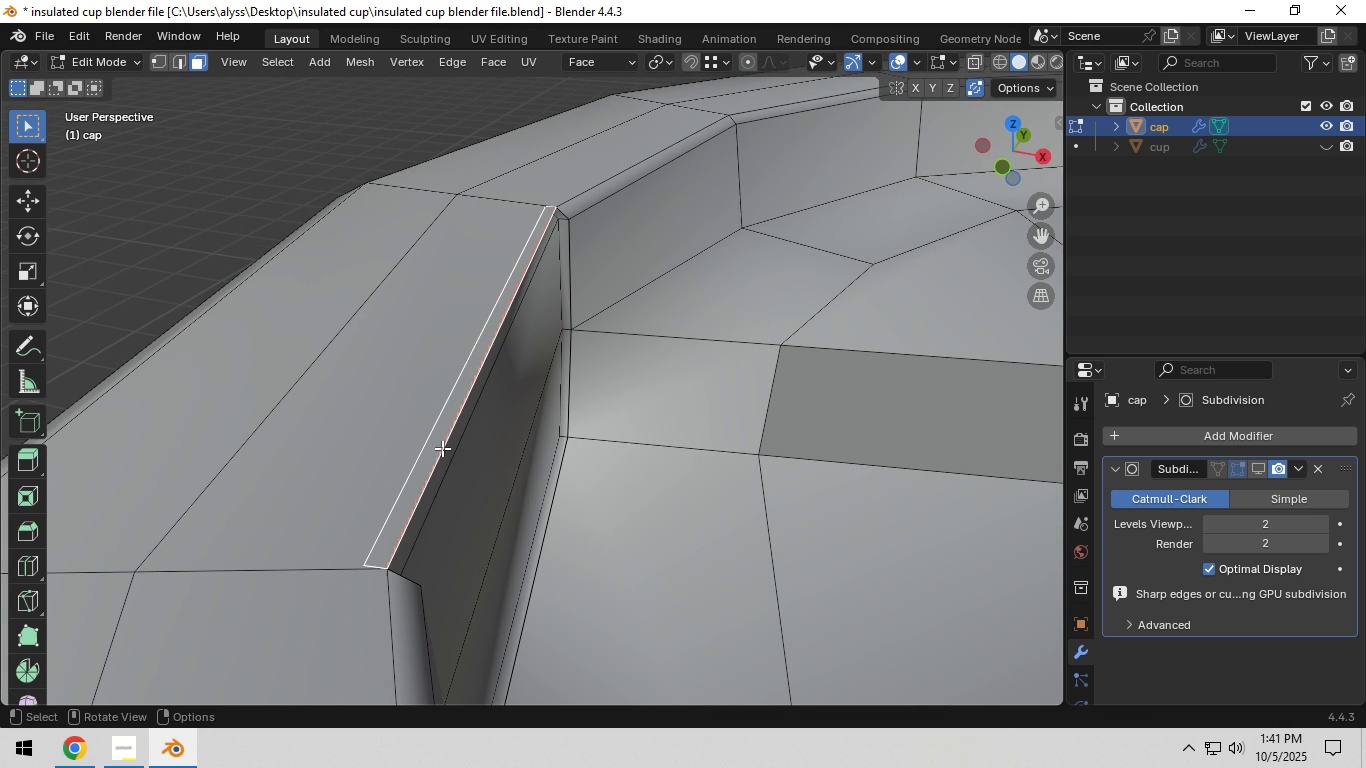 
key(2)
 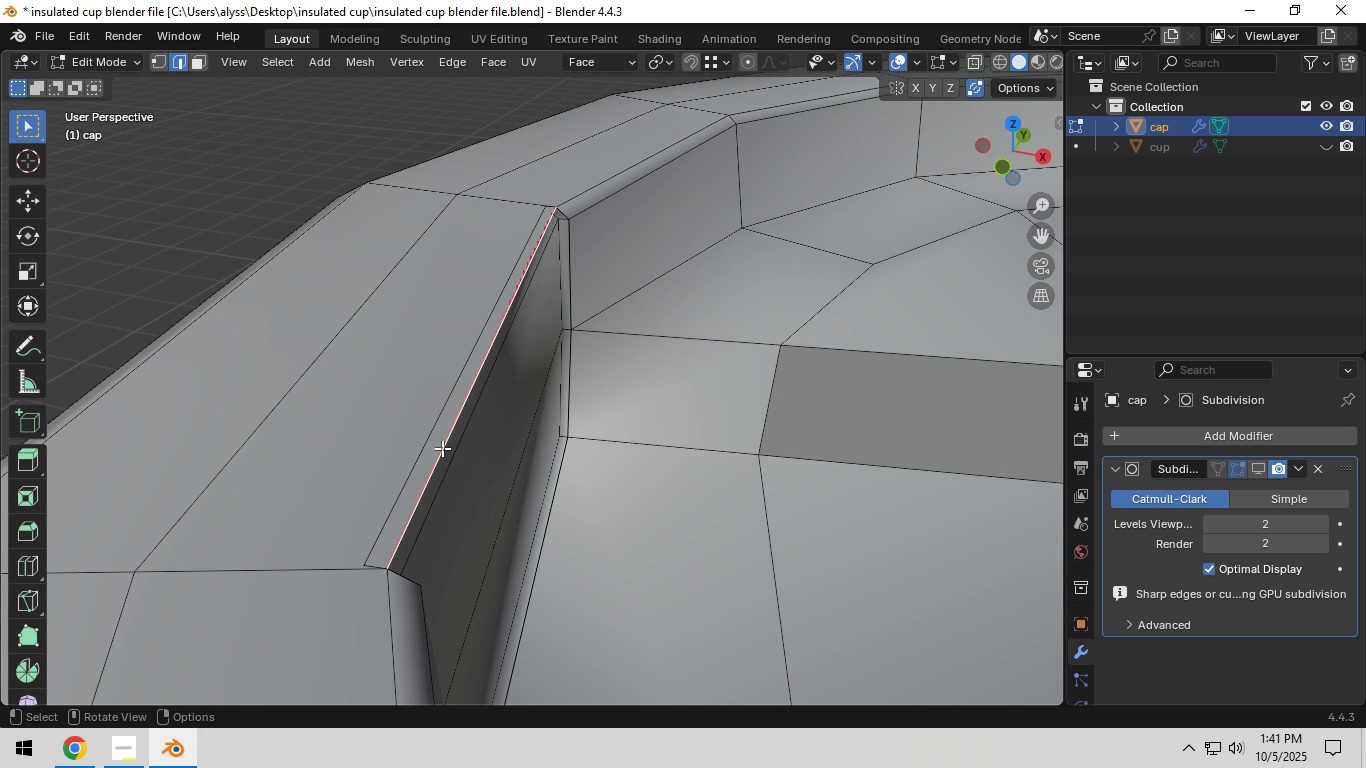 
left_click([442, 448])
 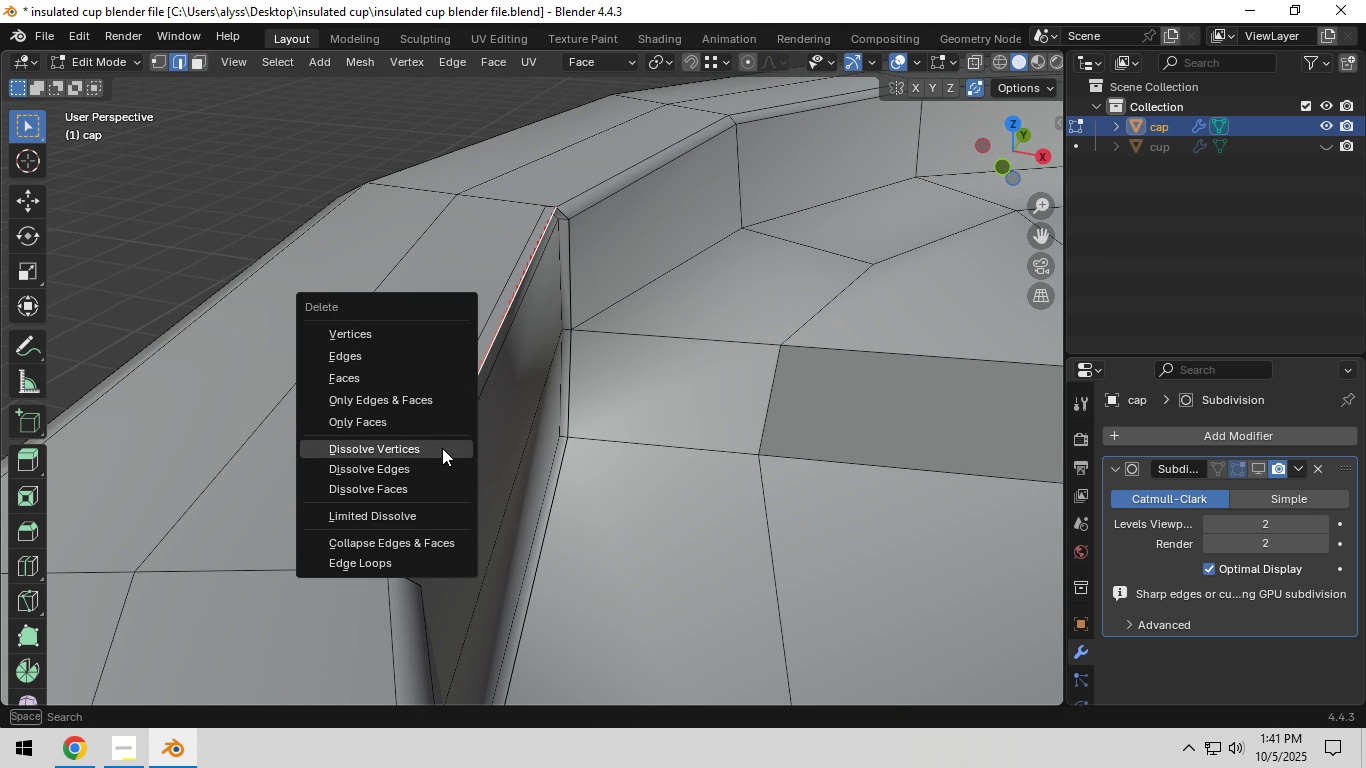 
key(X)
 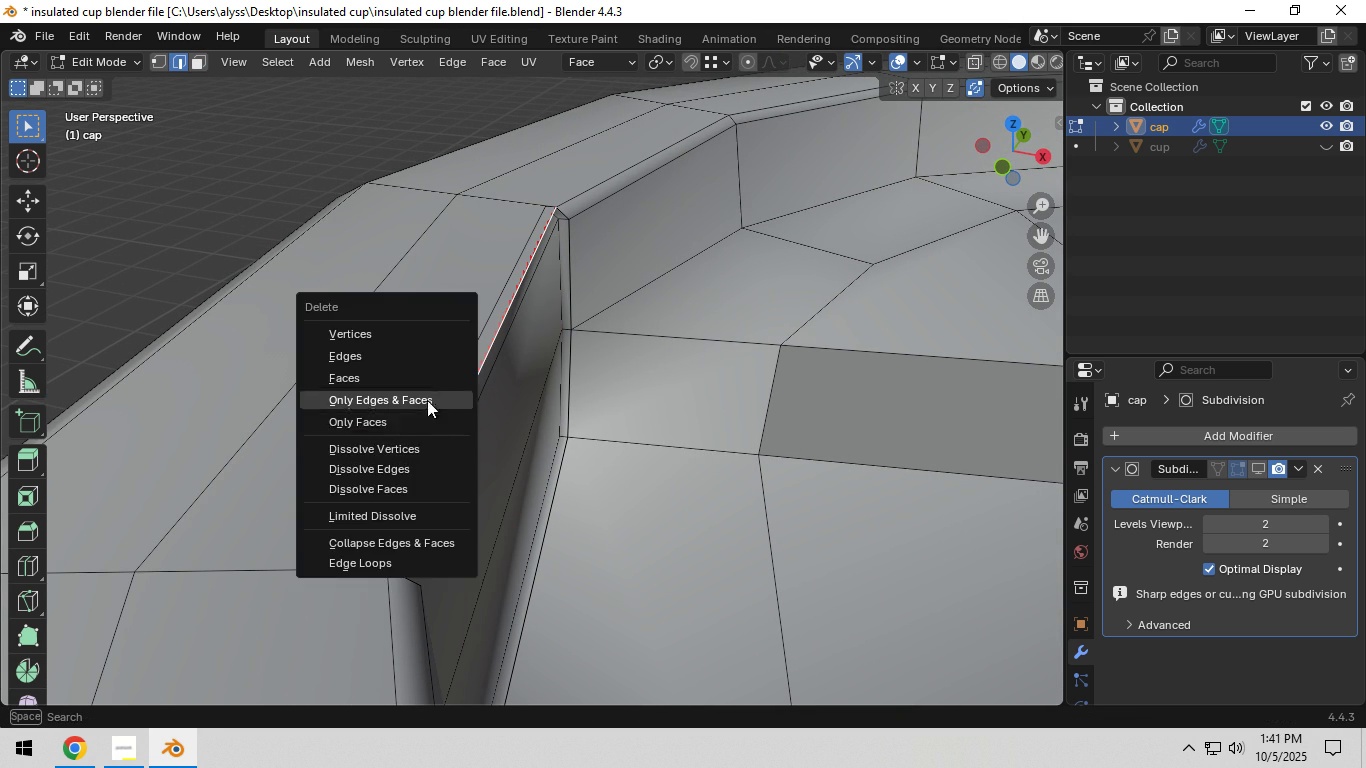 
left_click([427, 400])
 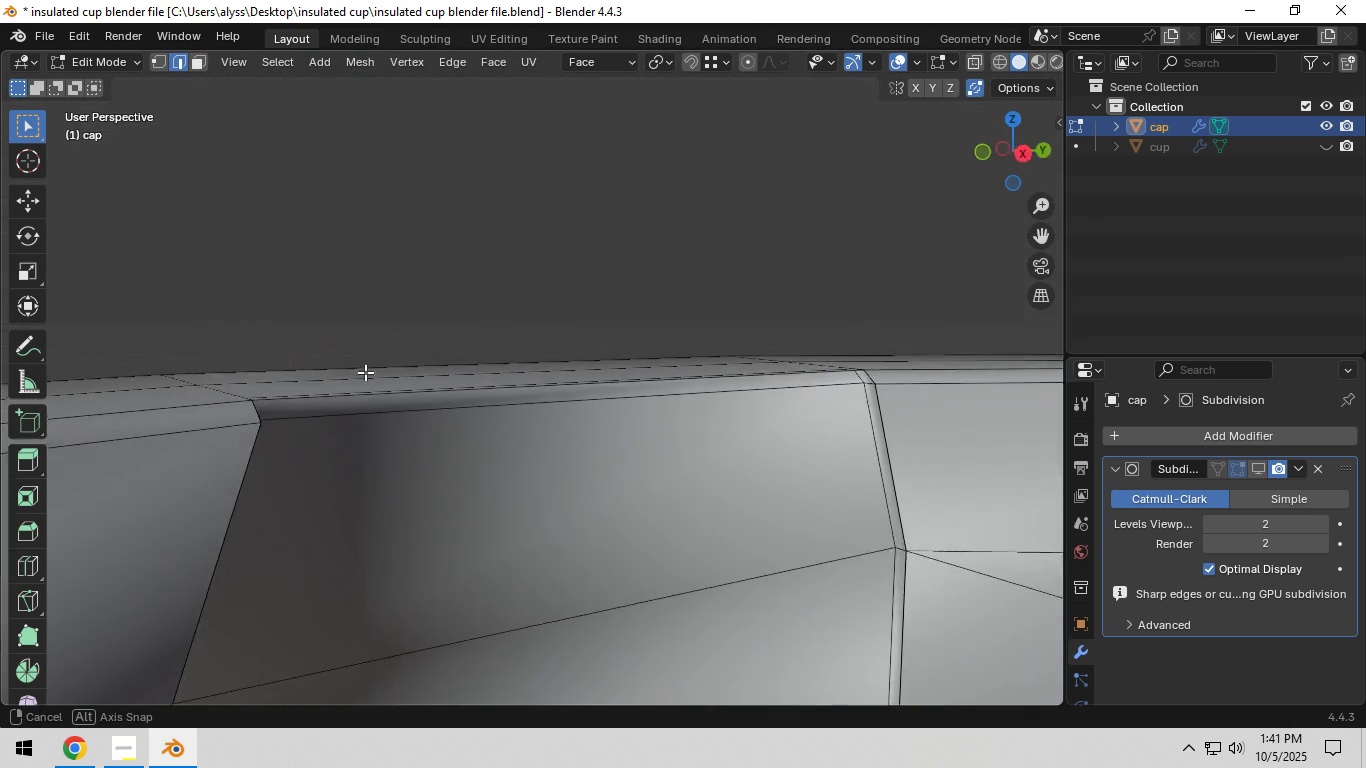 
scroll: coordinate [587, 429], scroll_direction: up, amount: 4.0
 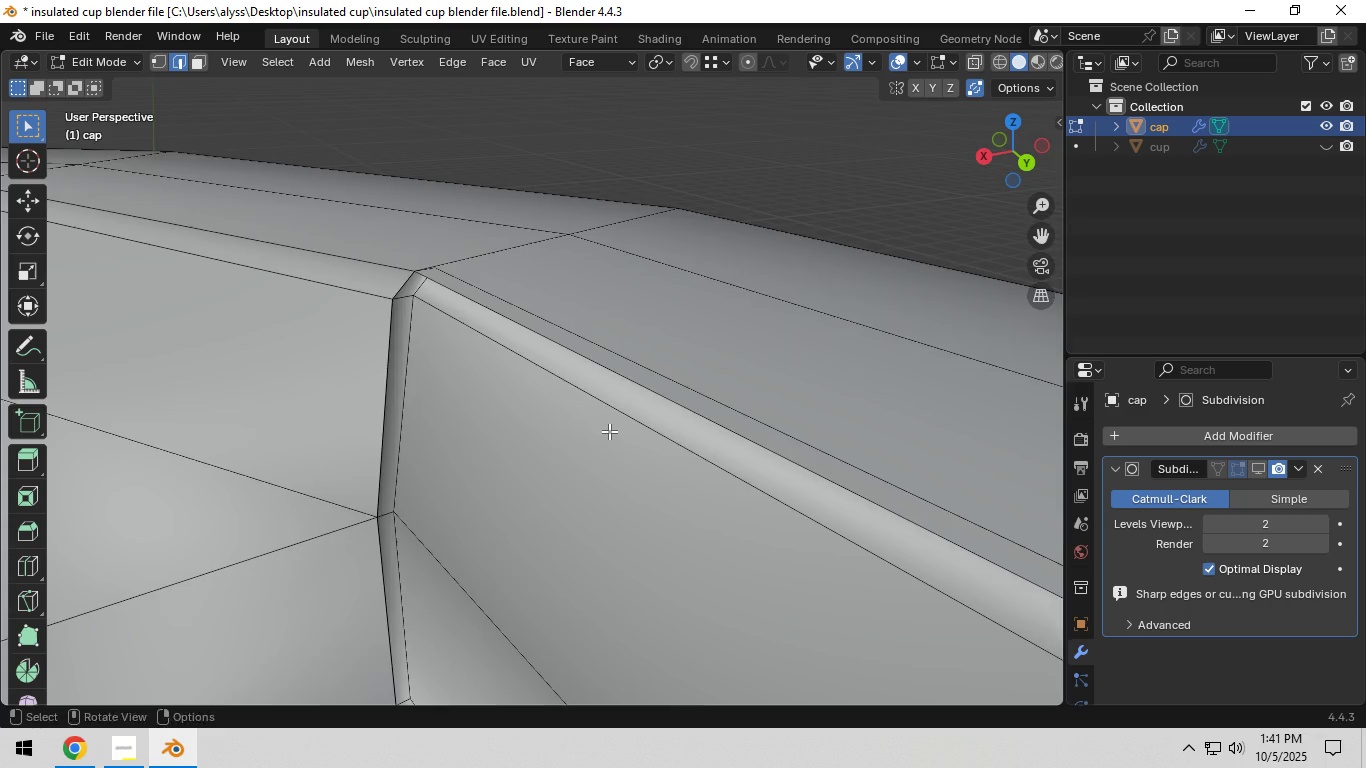 
key(Shift+ShiftLeft)
 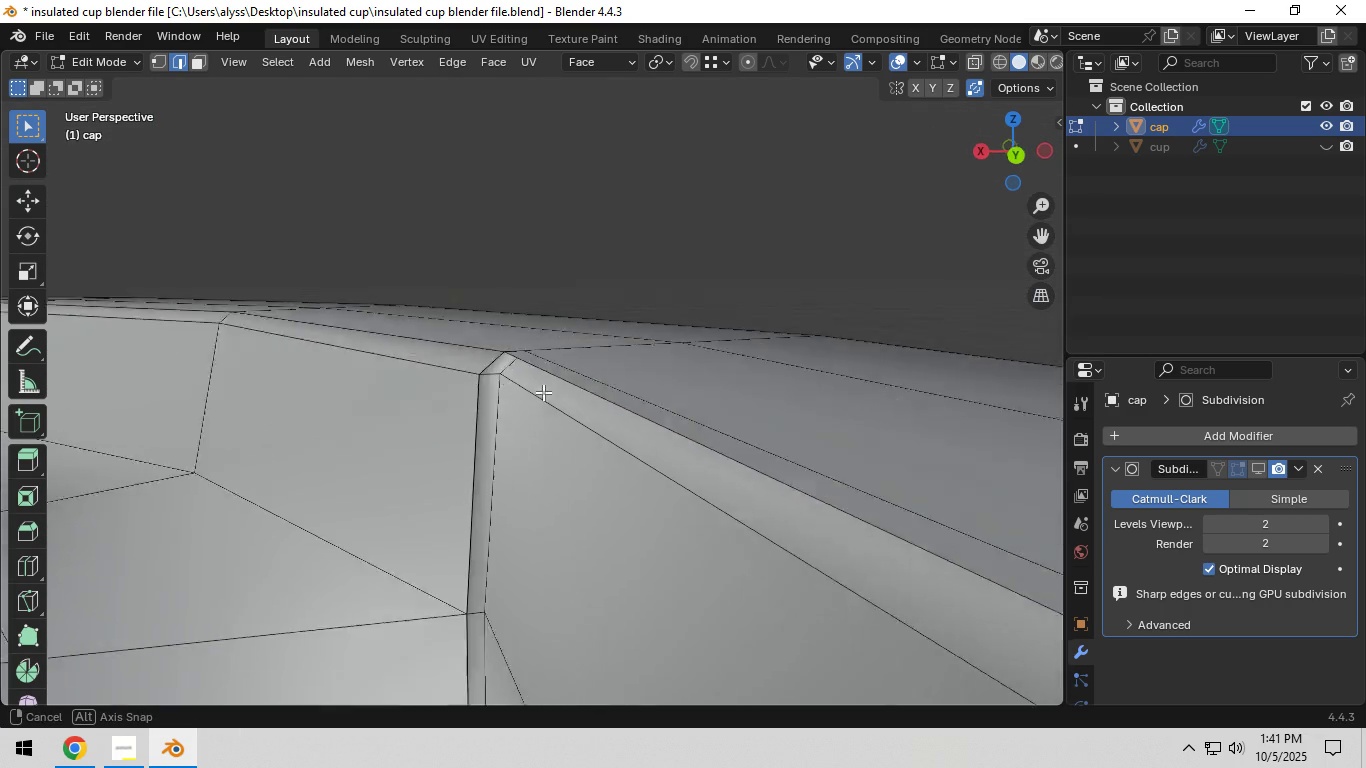 
left_click([620, 405])
 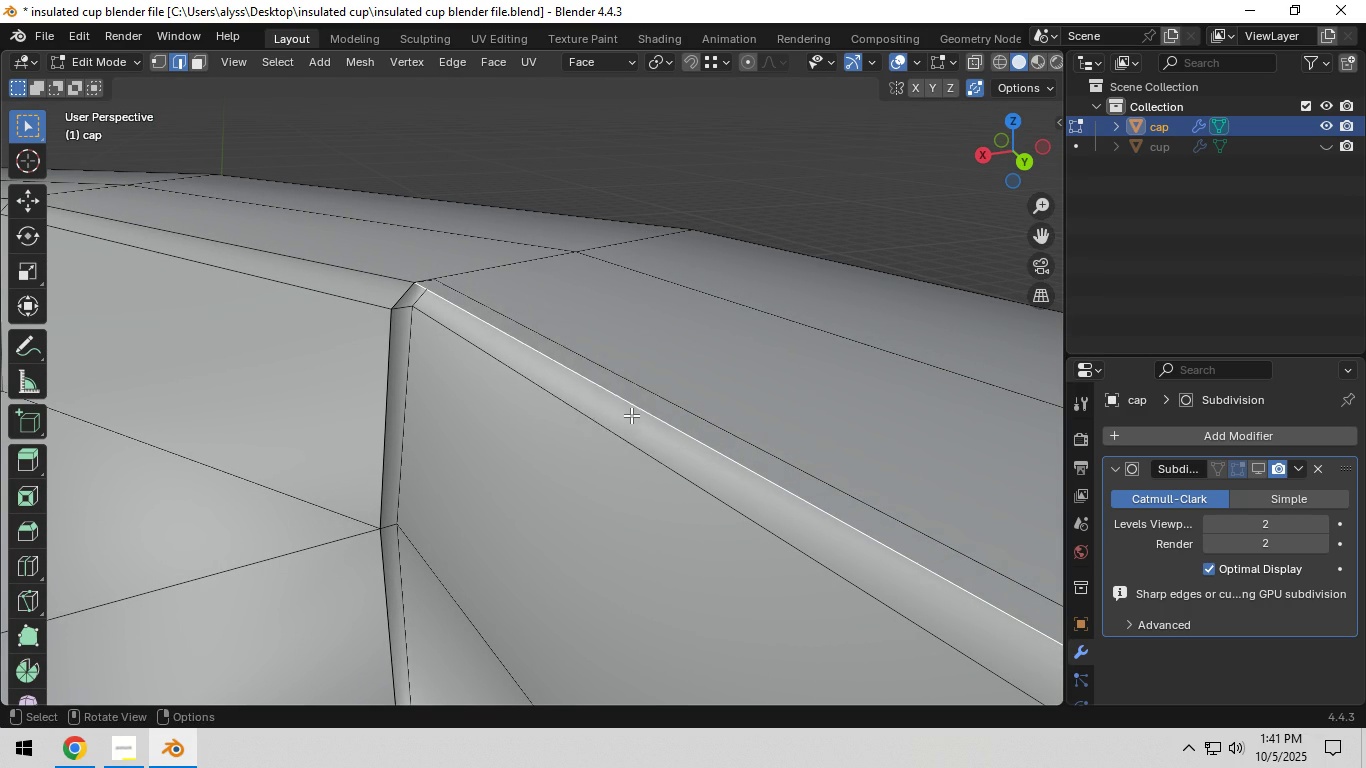 
key(X)
 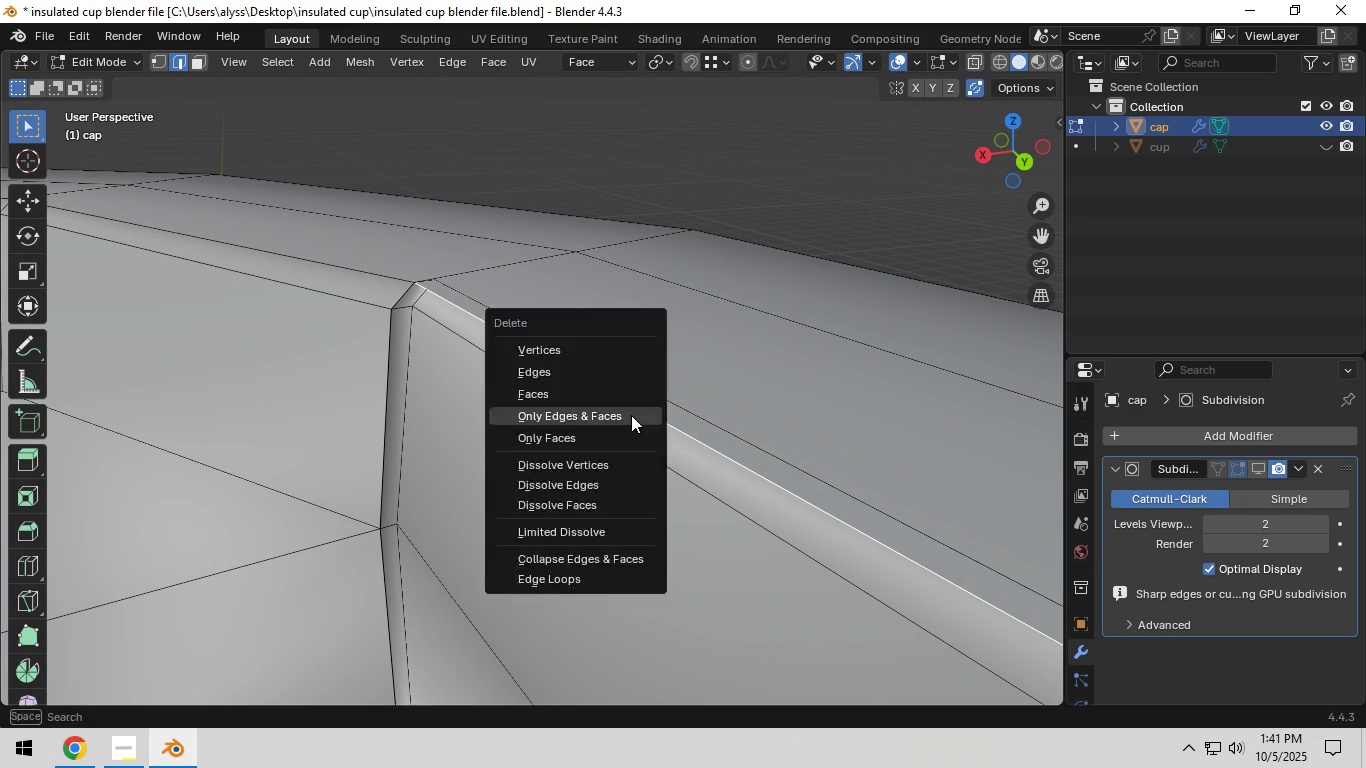 
left_click([631, 415])